 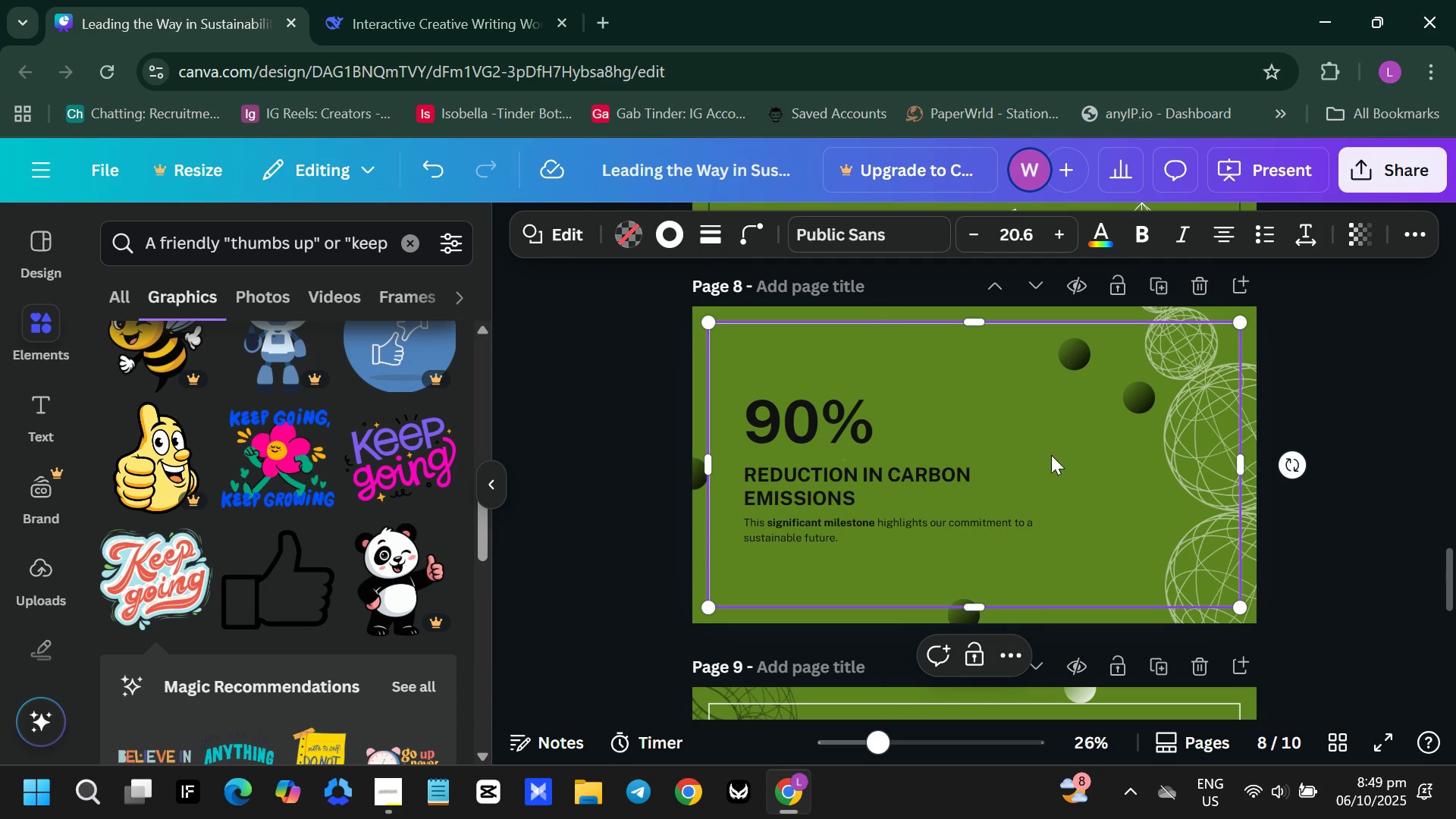 
left_click([1241, 435])
 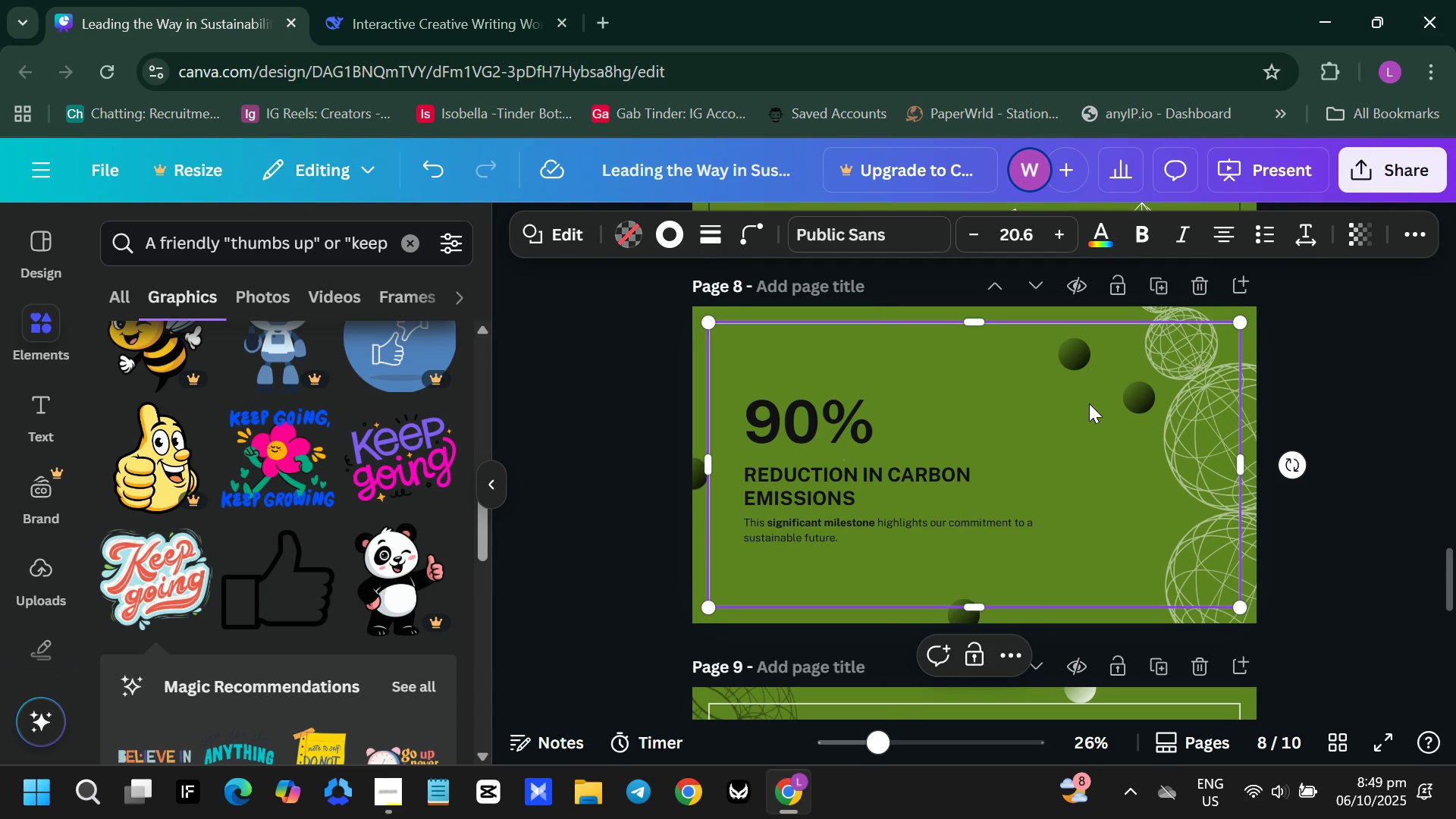 
left_click([1091, 401])
 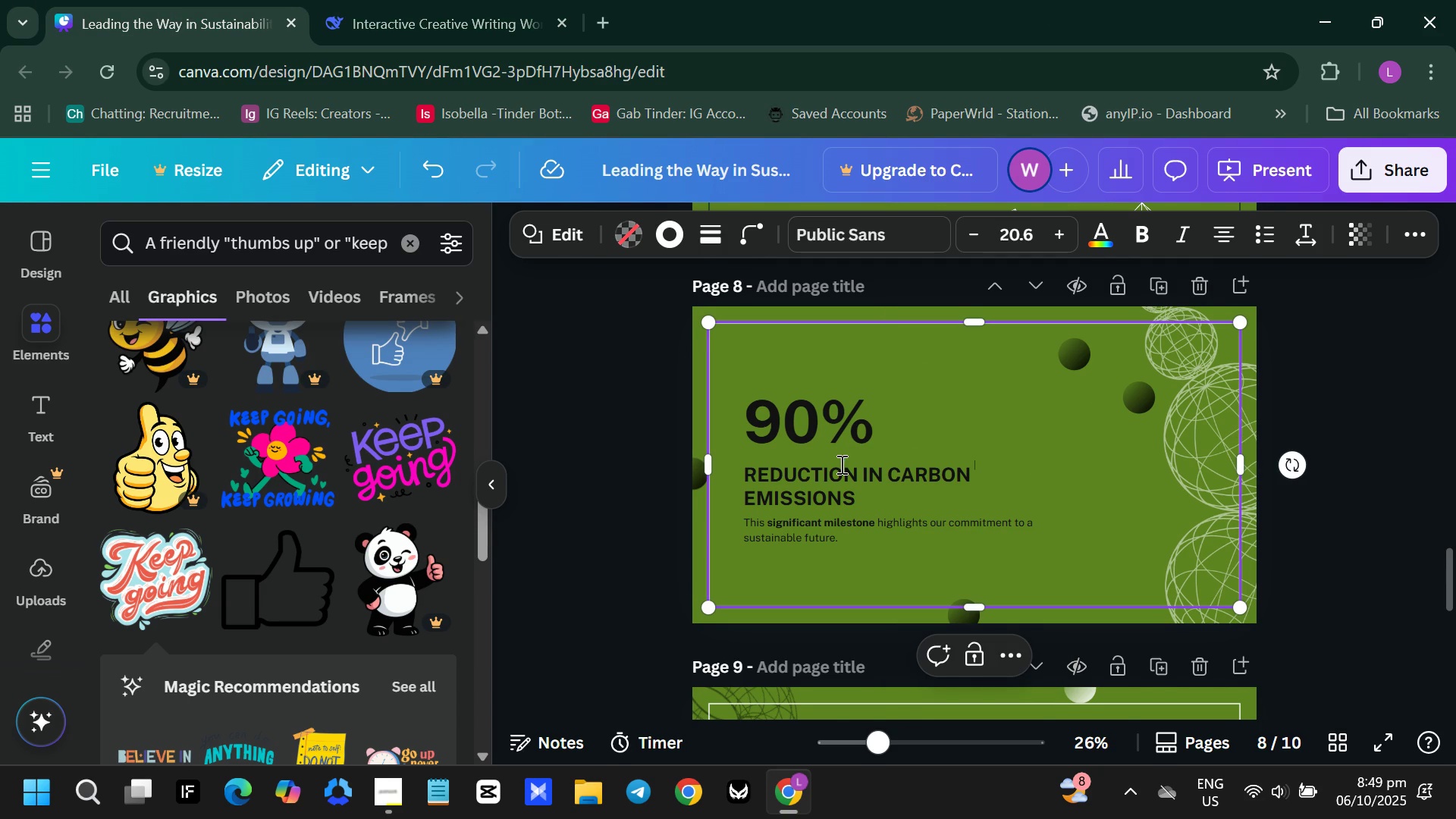 
double_click([840, 464])
 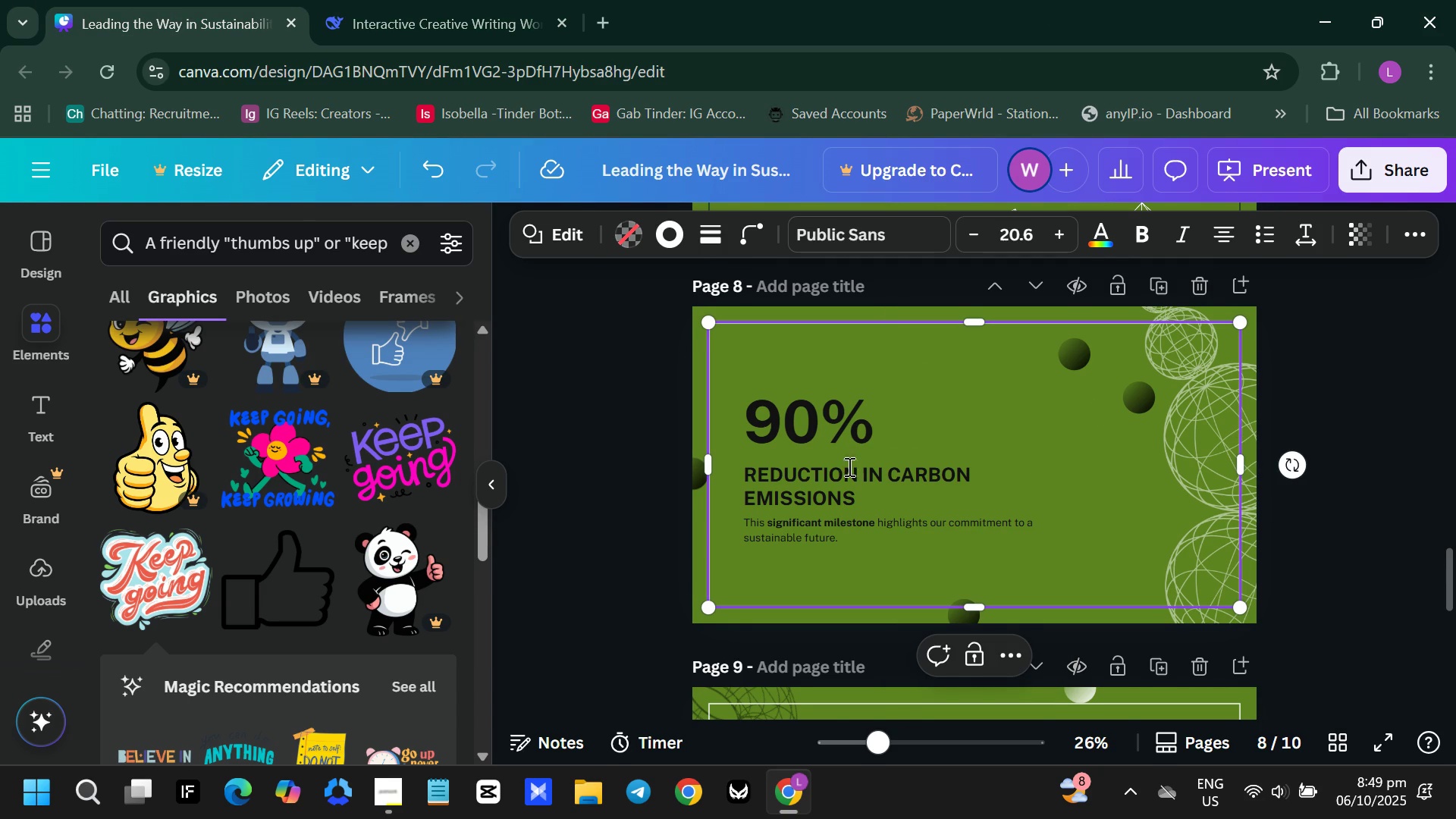 
triple_click([840, 464])
 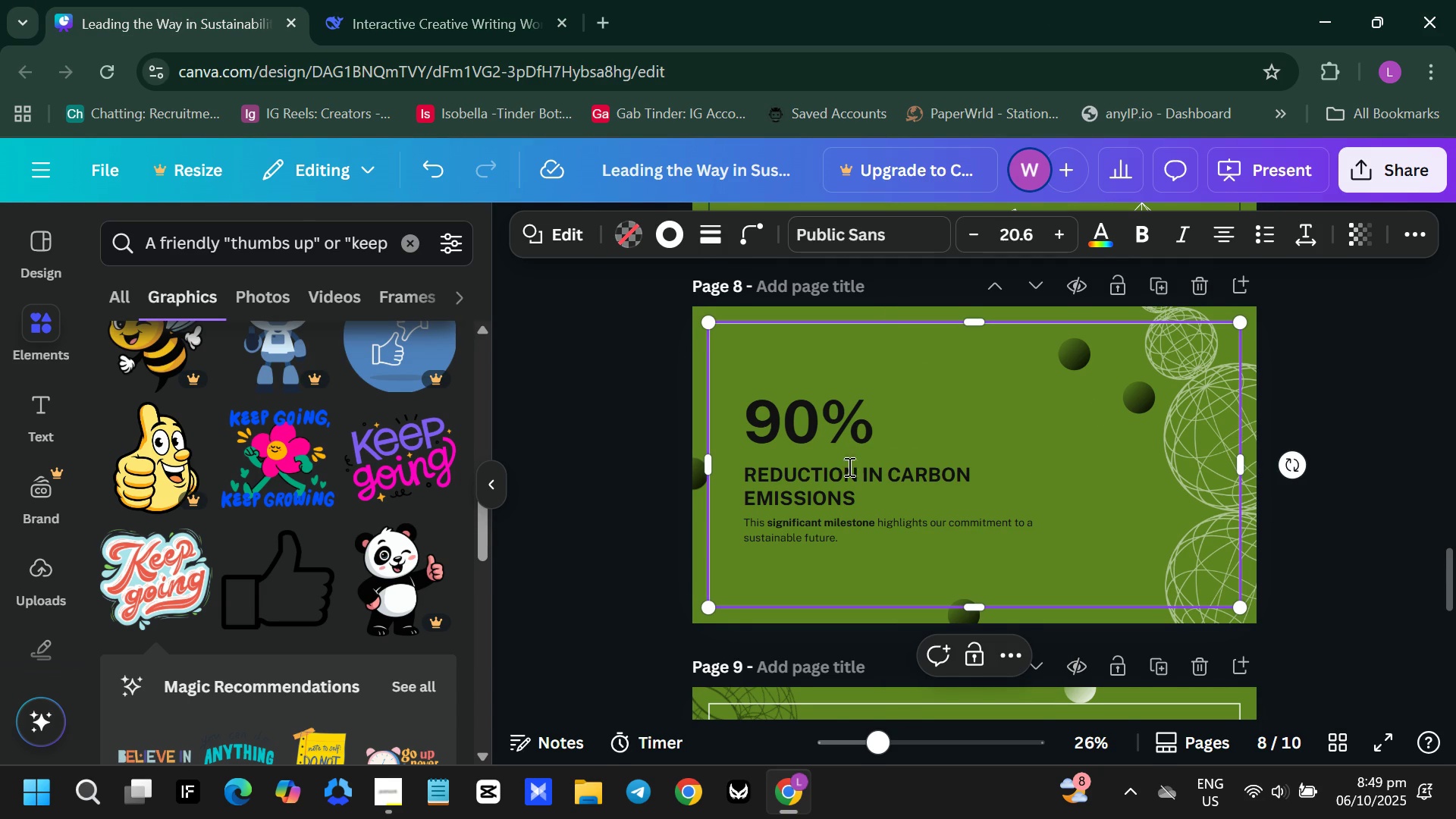 
triple_click([840, 464])
 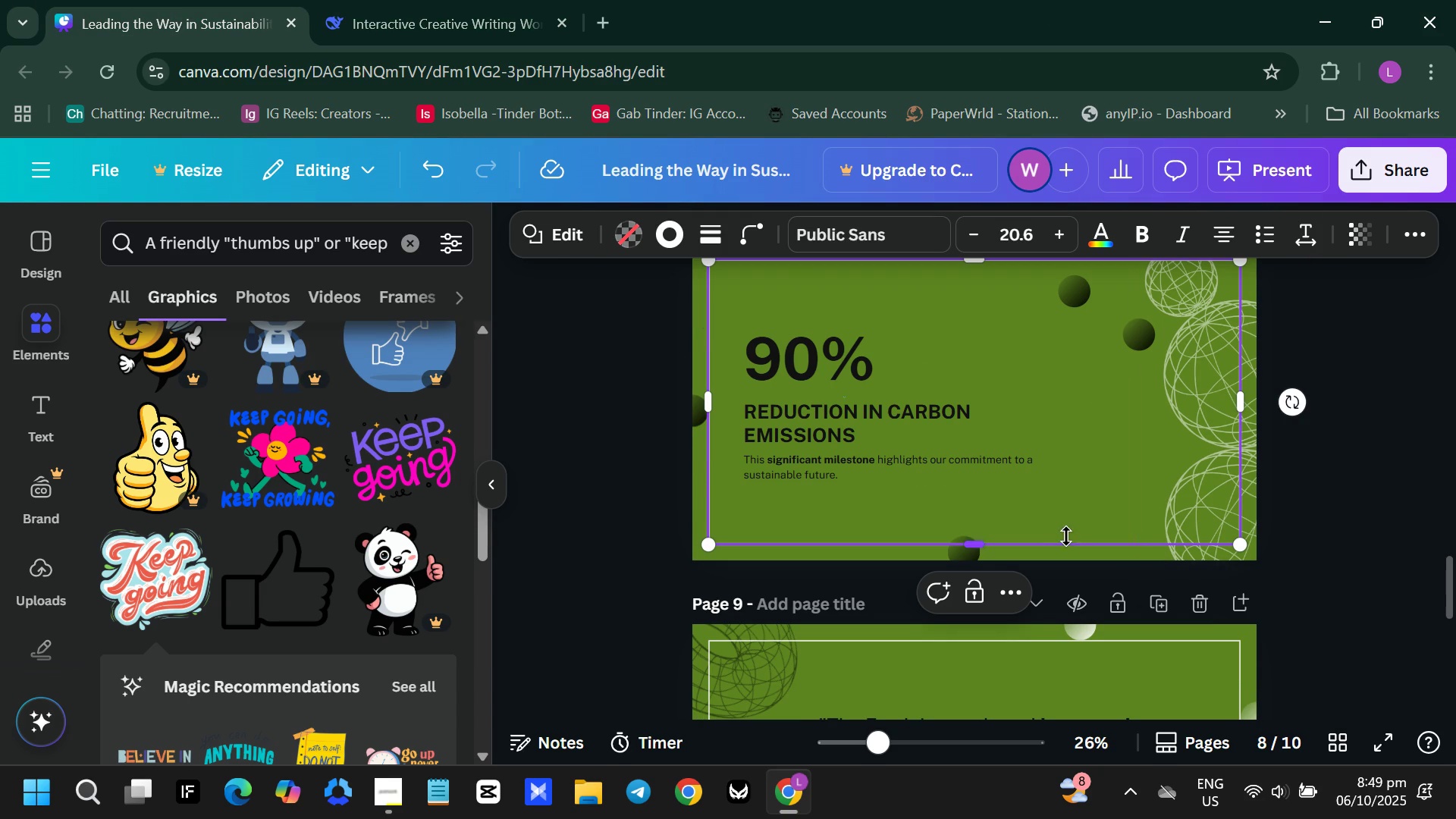 
left_click([1059, 519])
 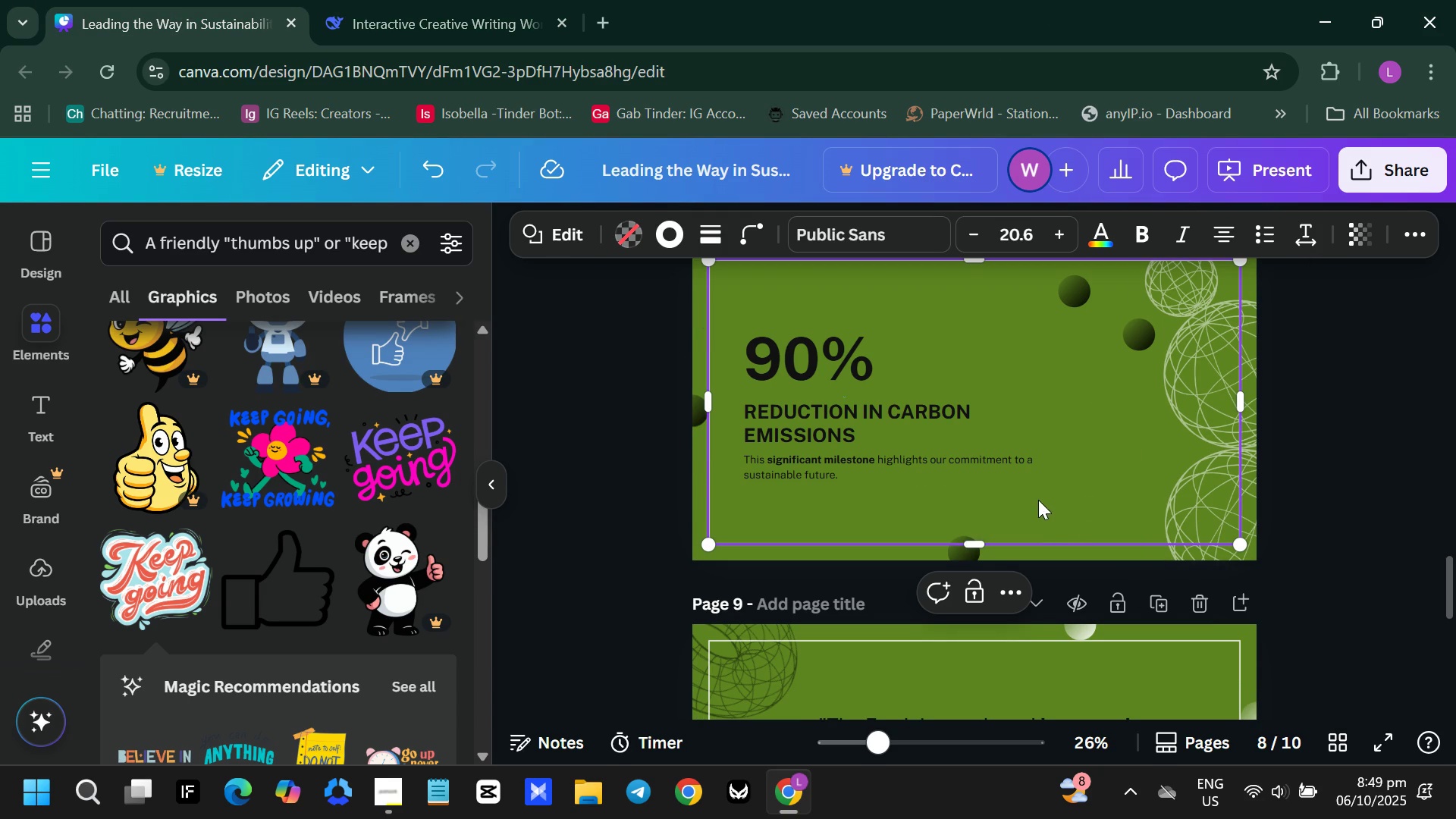 
left_click([1036, 500])
 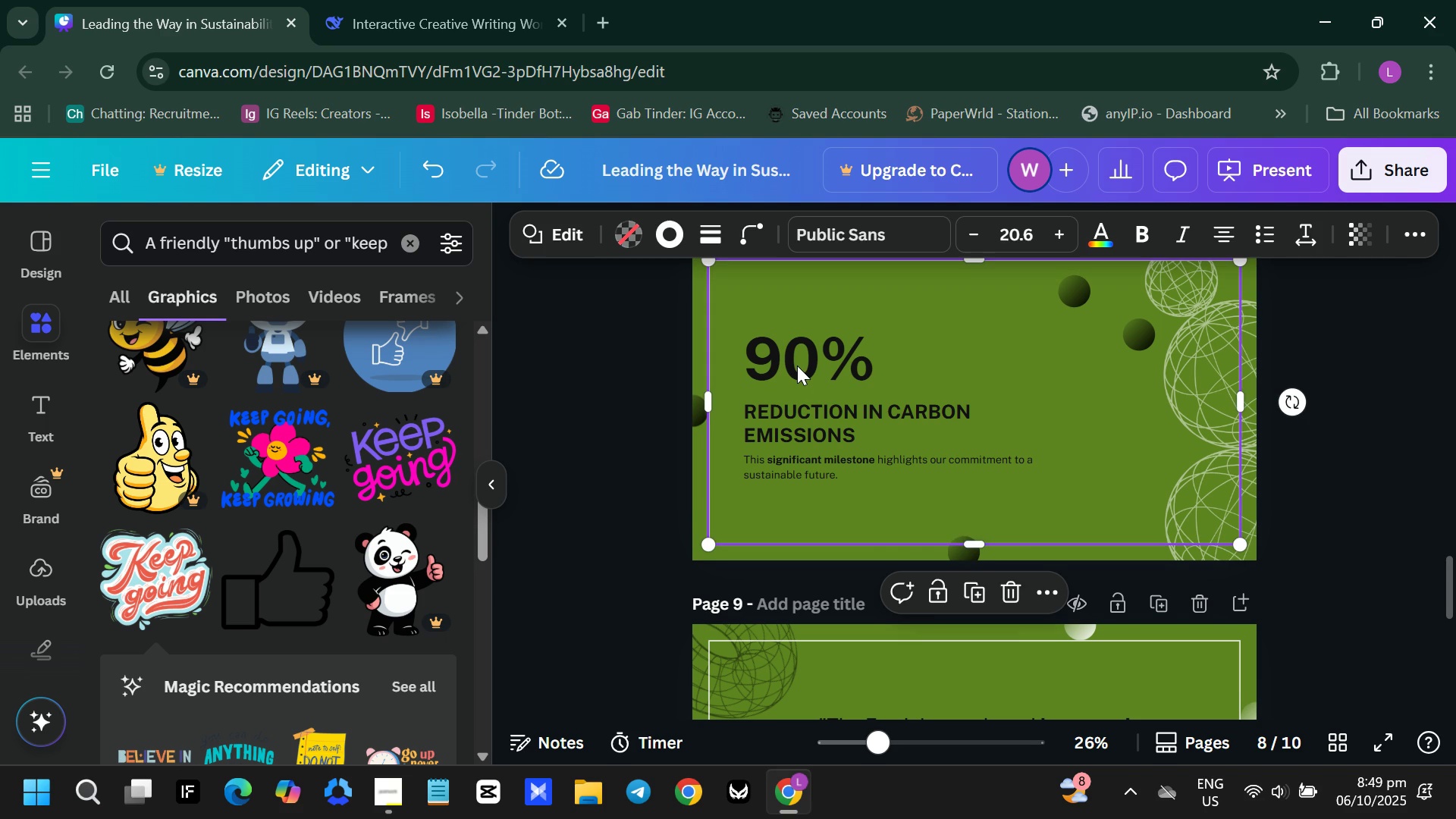 
double_click([797, 366])
 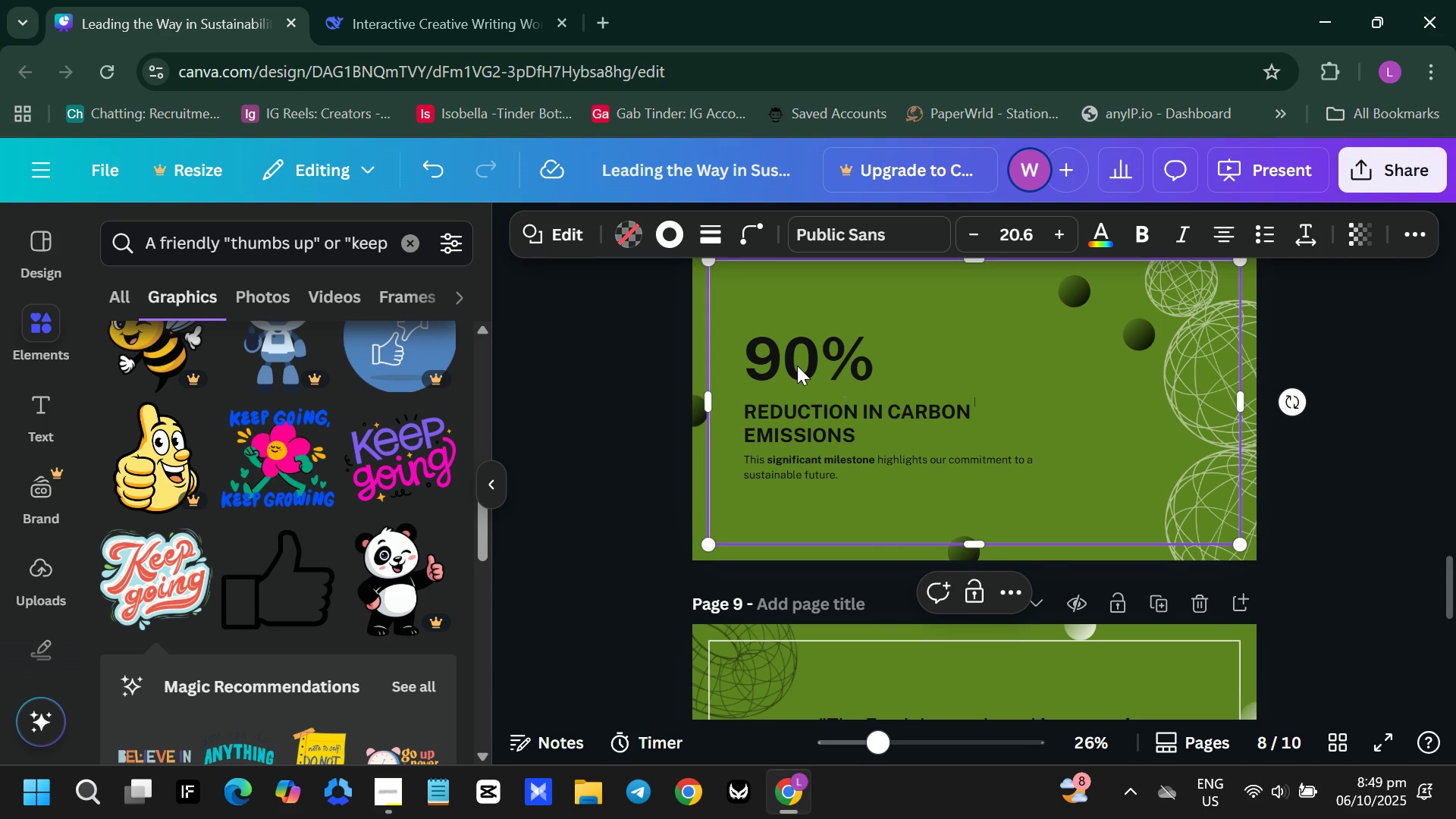 
triple_click([797, 366])